 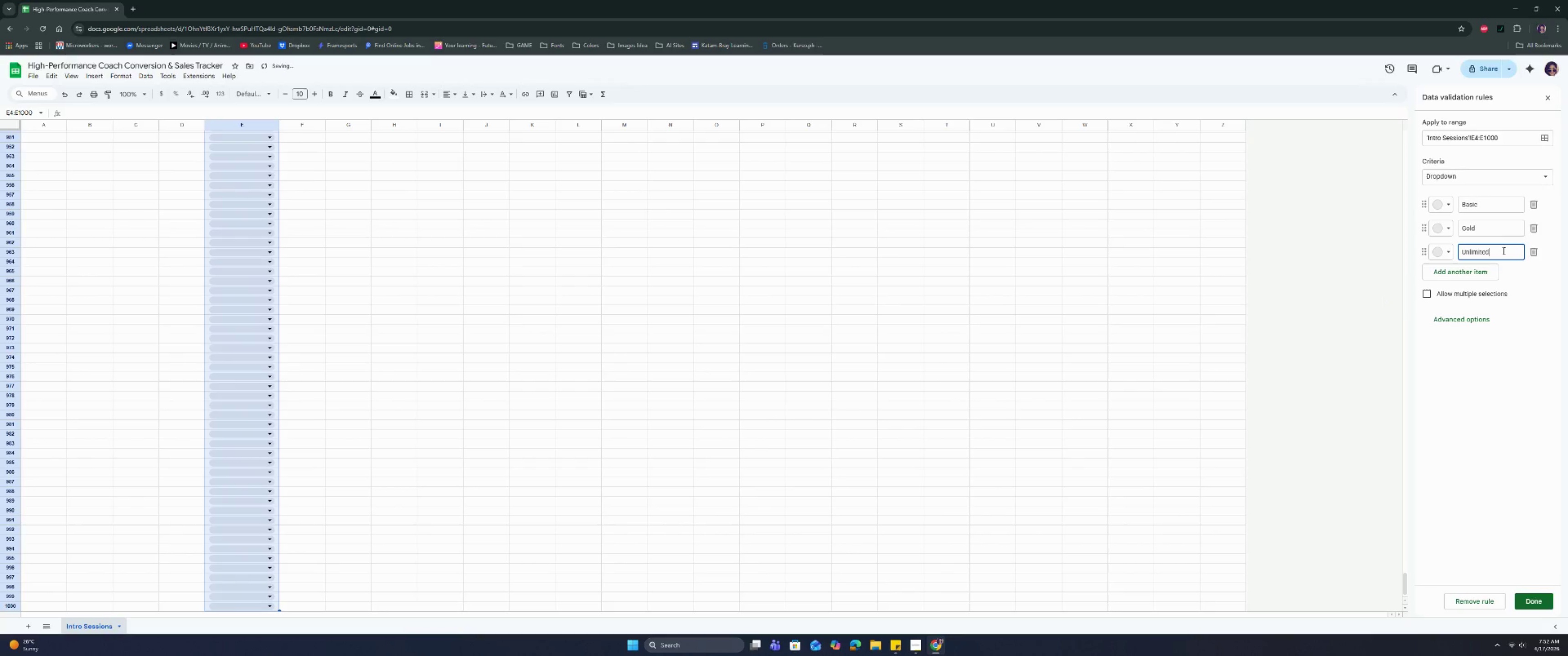 
left_click([1491, 324])
 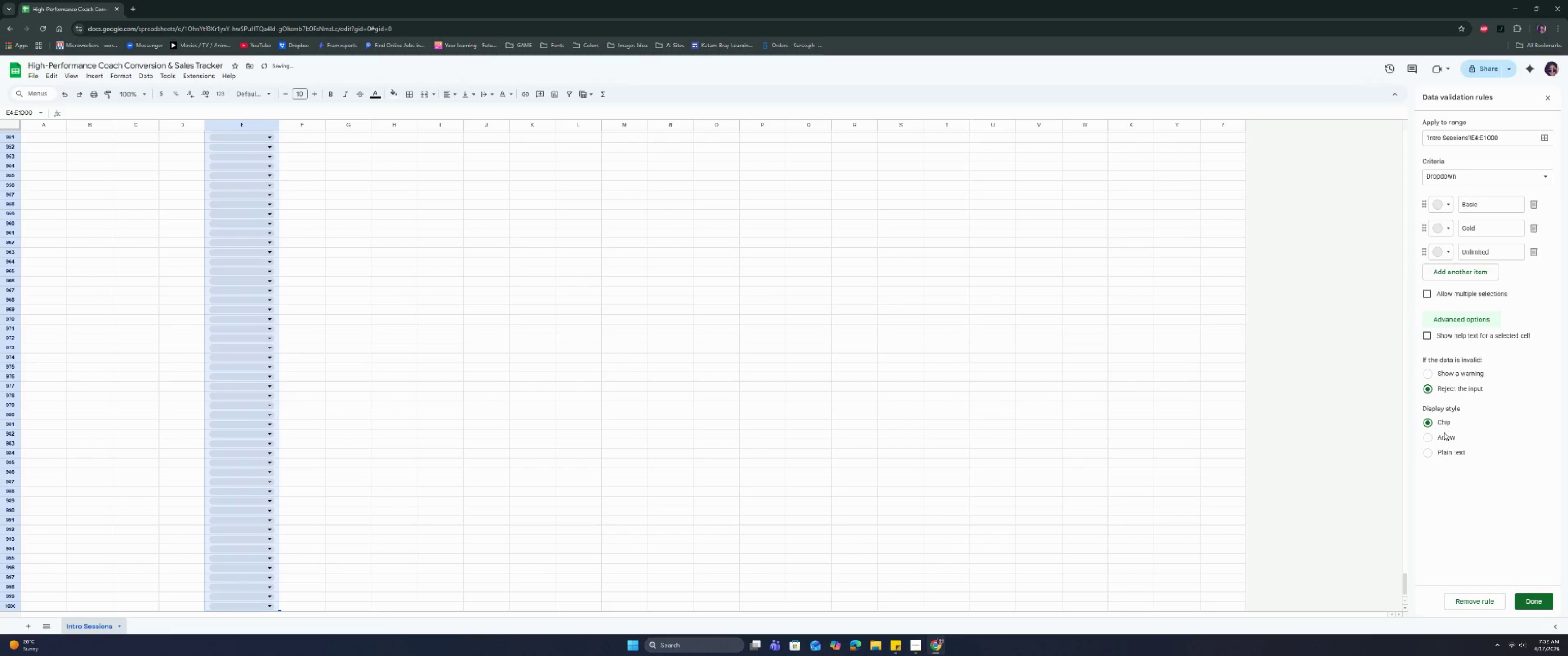 
left_click([1444, 436])
 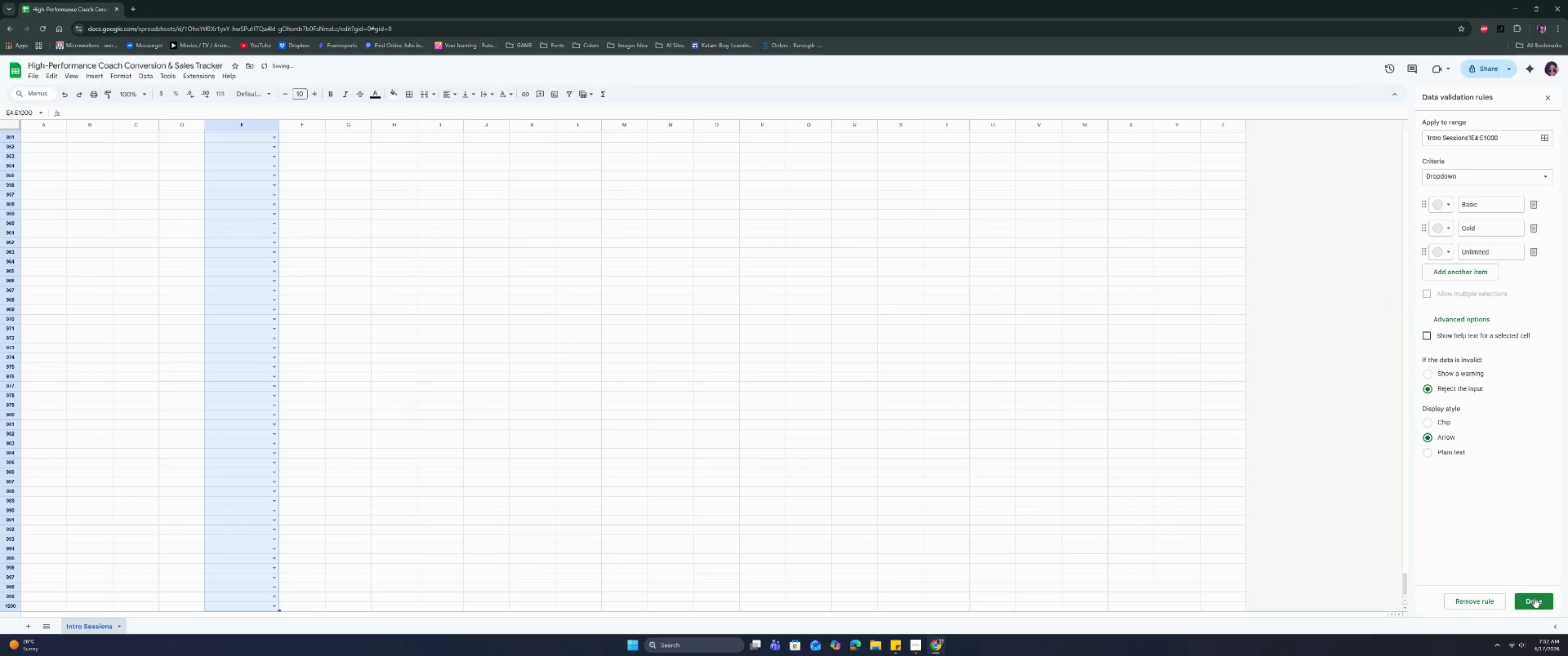 
left_click([1534, 598])
 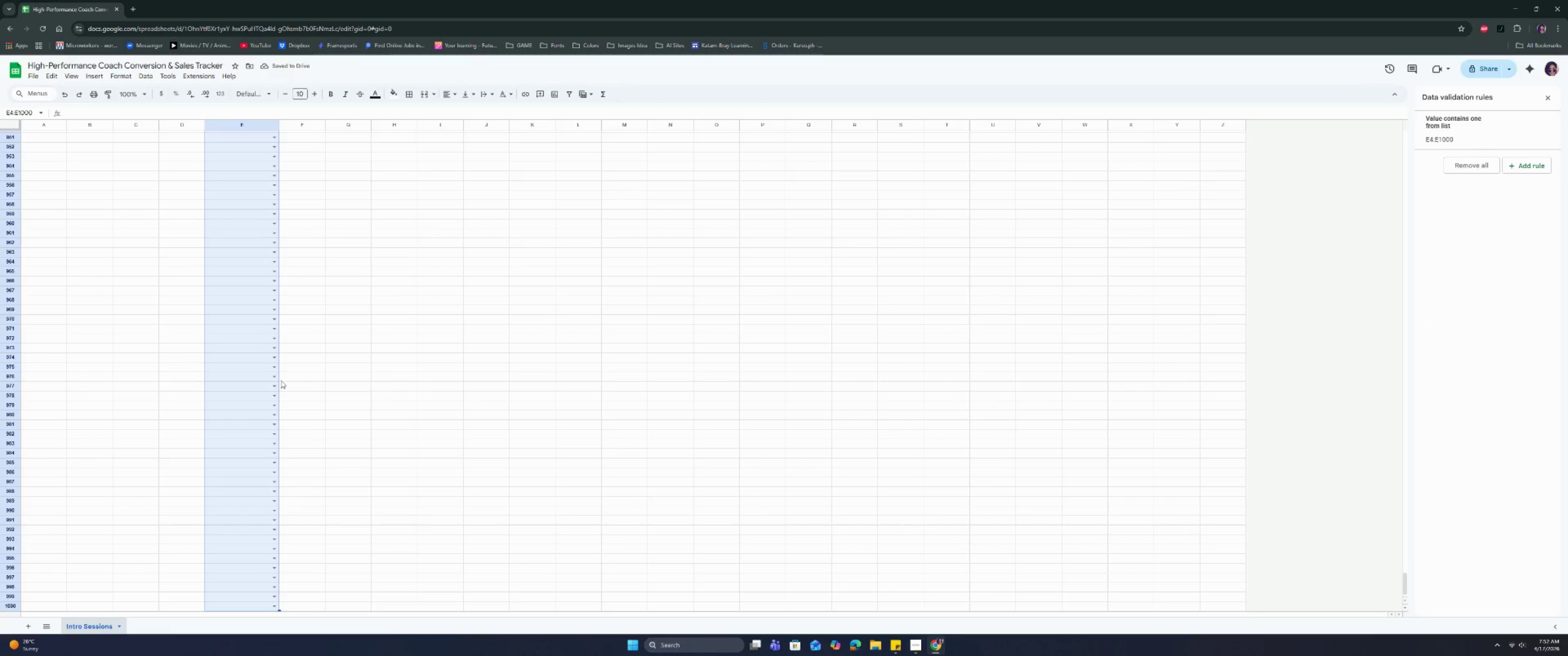 
left_click([236, 379])
 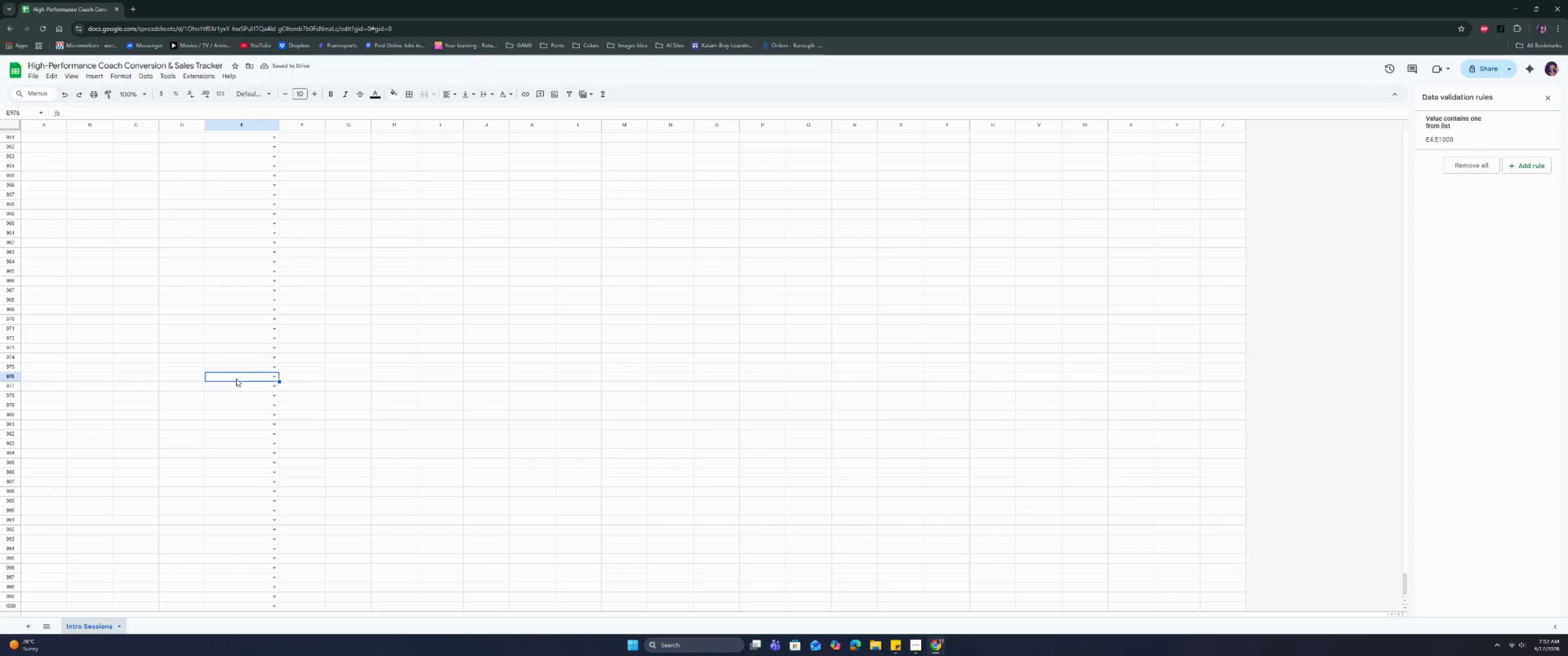 
key(Control+ArrowUp)
 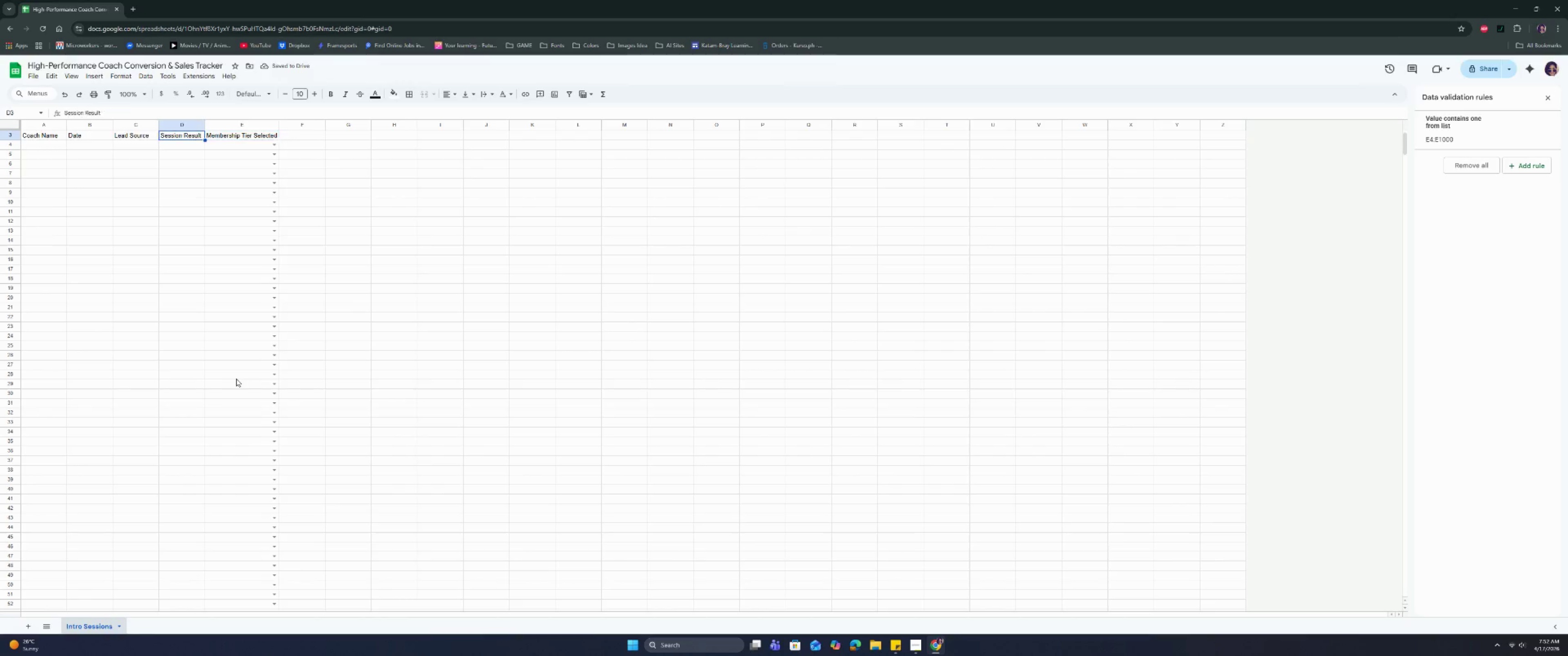 
key(ArrowLeft)
 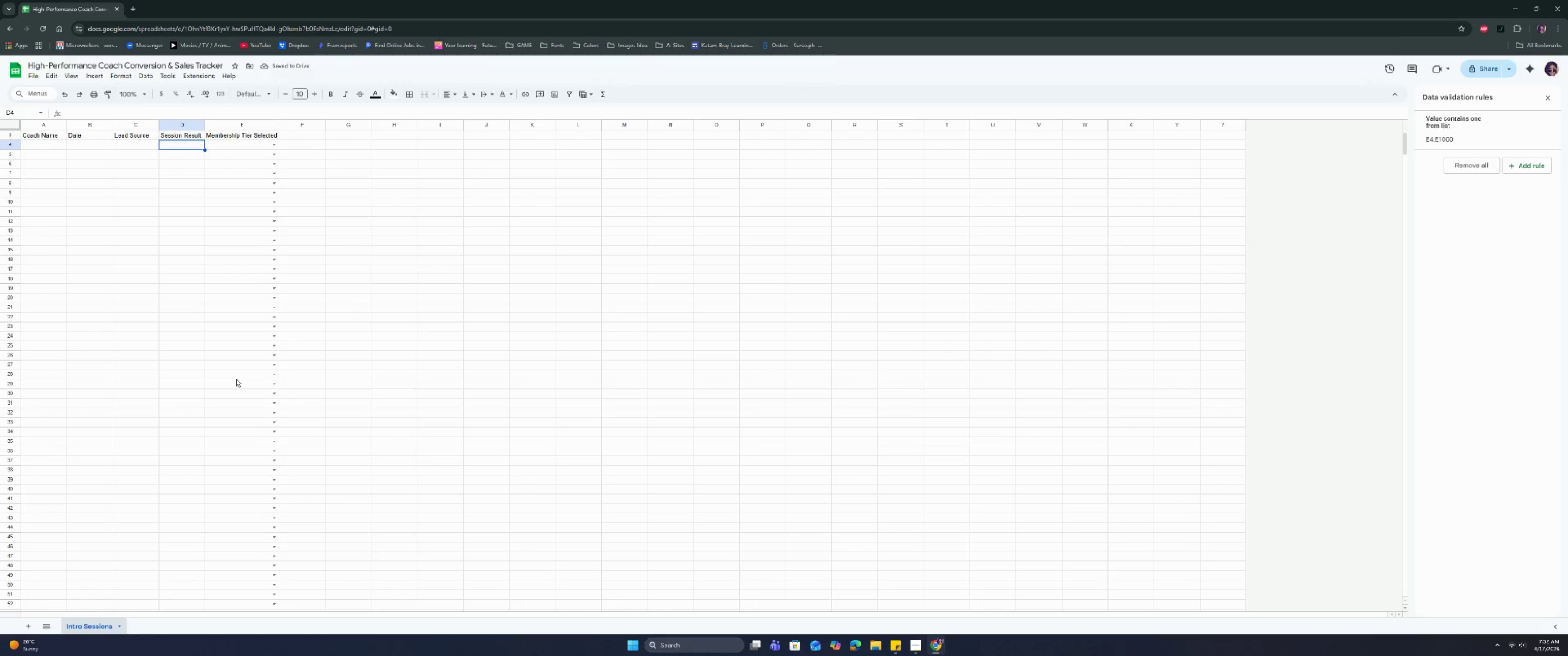 
key(ArrowDown)
 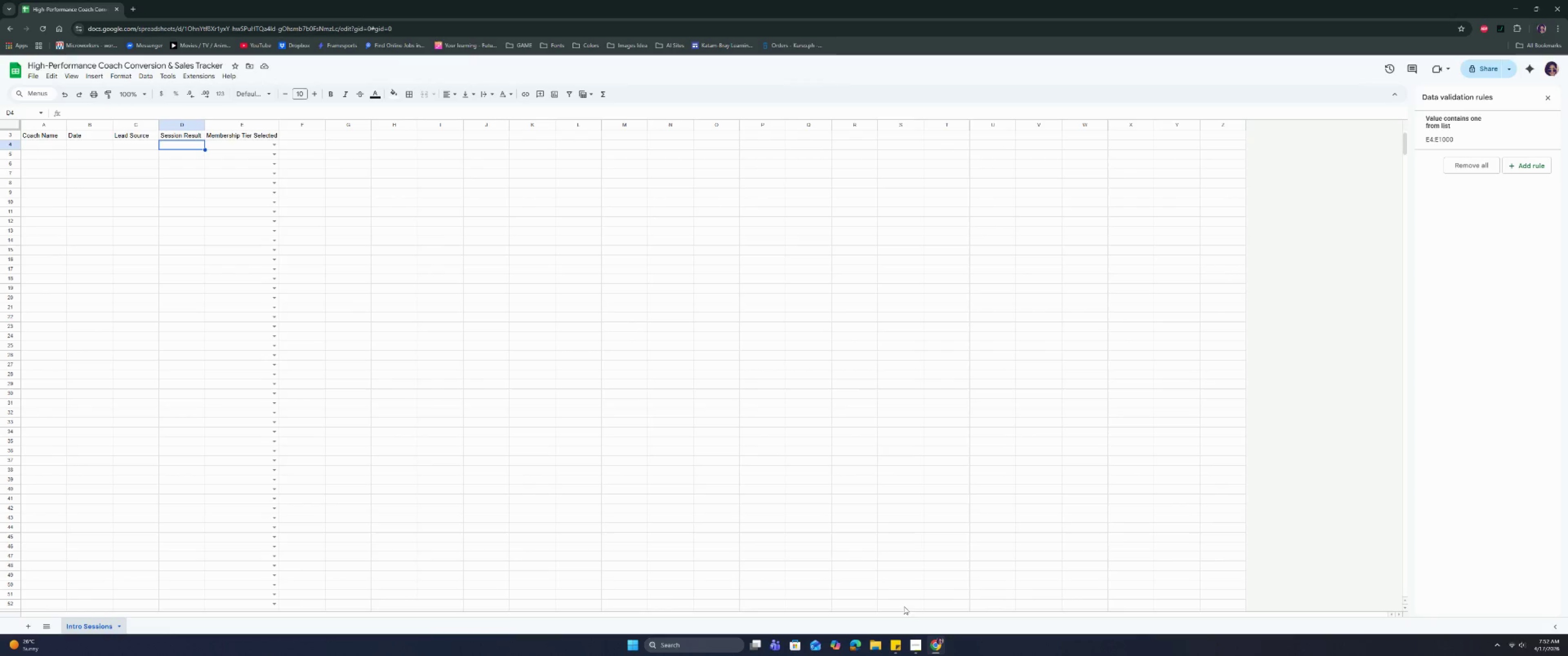 
left_click([915, 640])